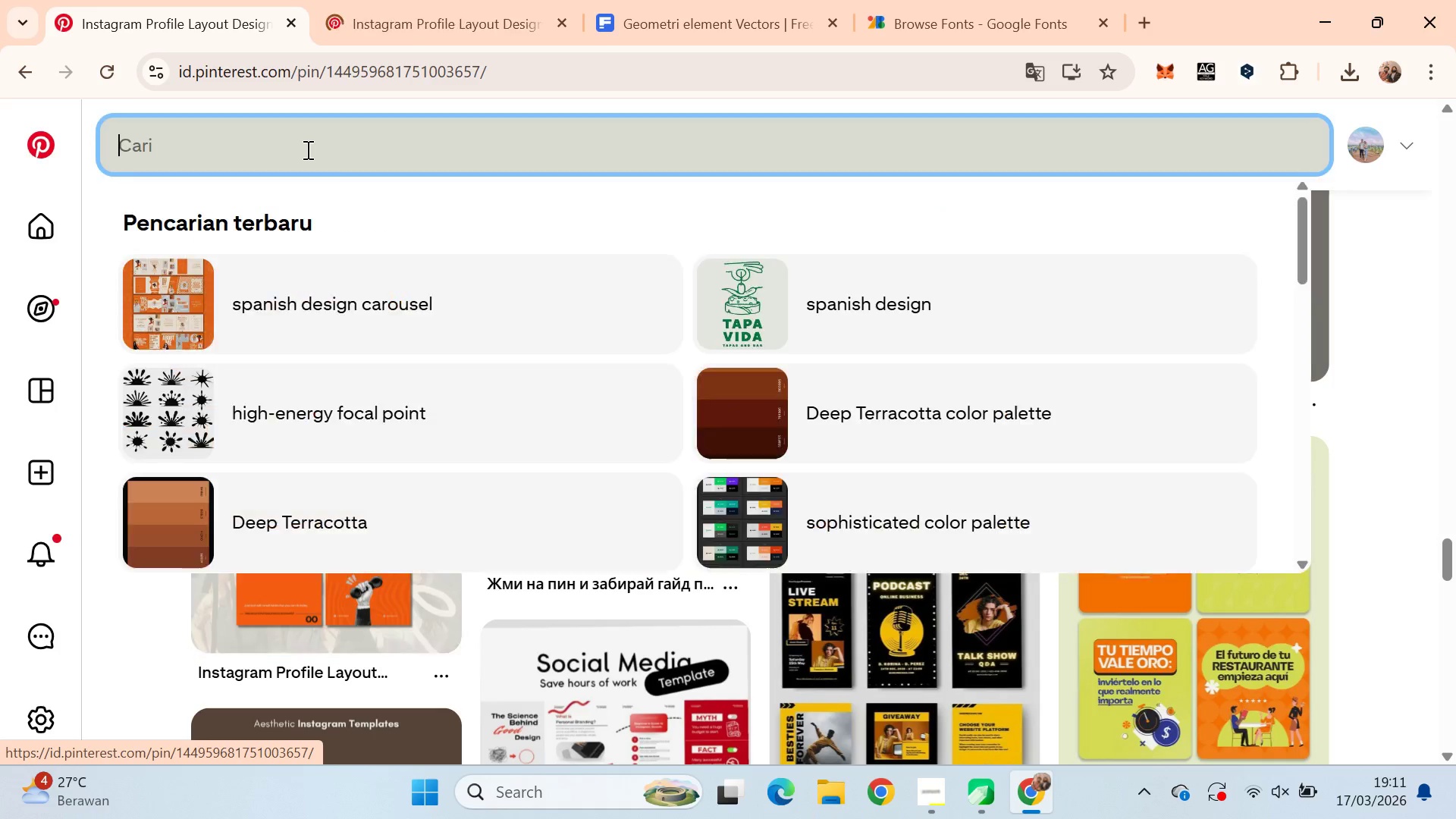 
hold_key(key=ControlLeft, duration=3.16)
left_click([306, 149])
 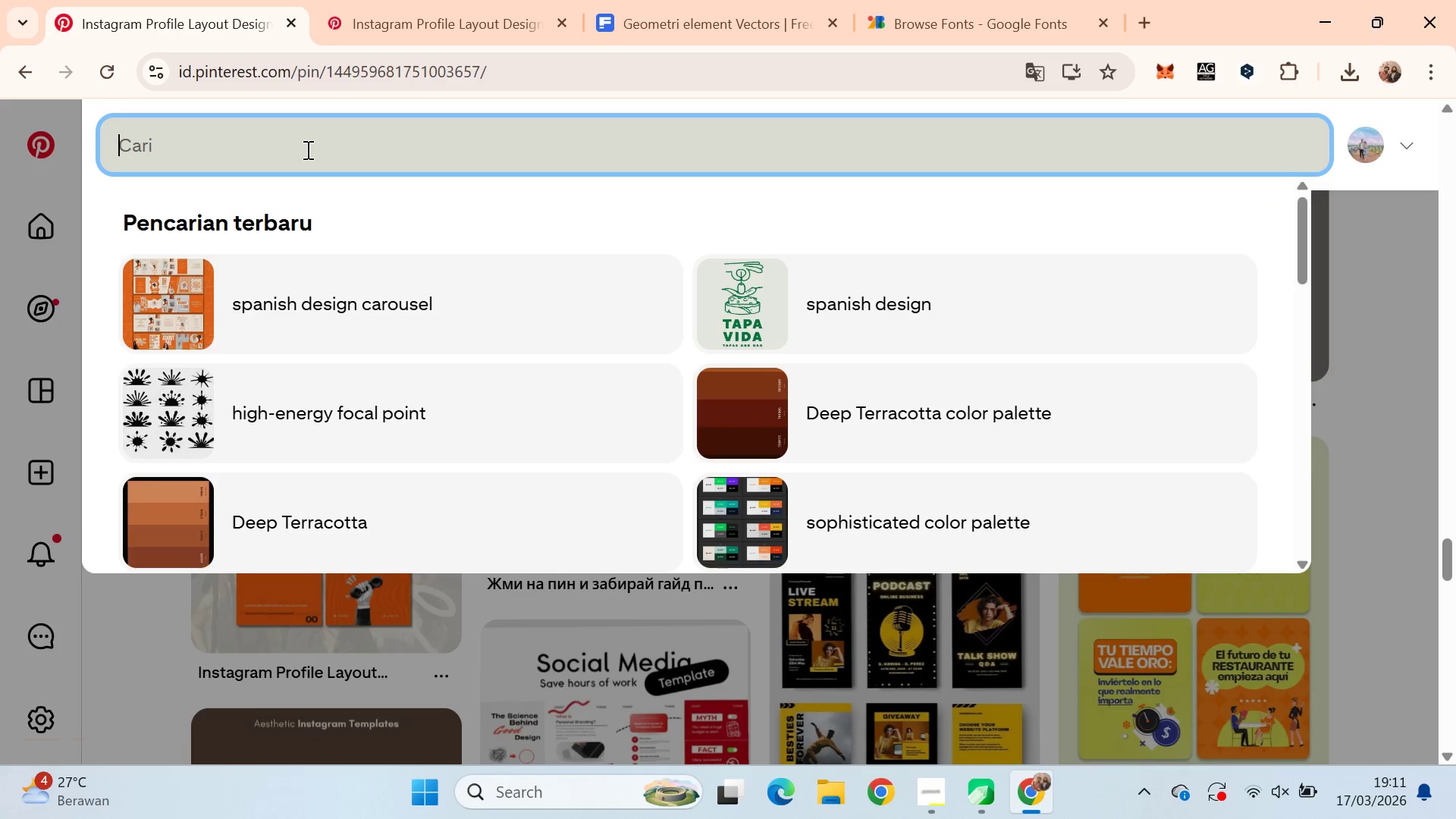 
type(pillad )
key(Backspace)
key(Backspace)
type(r )
key(Backspace)
 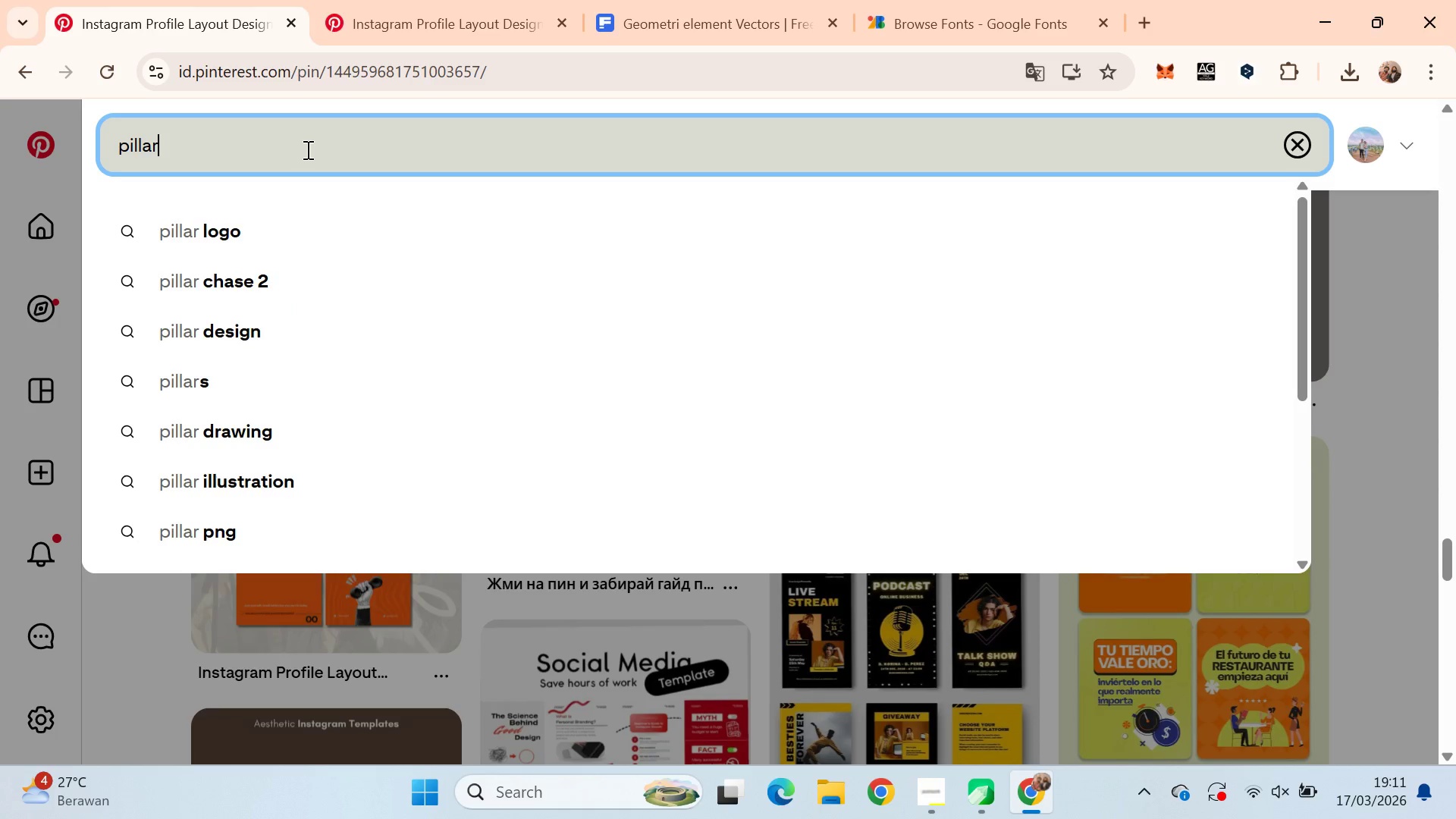 
key(Control+Backspace)
 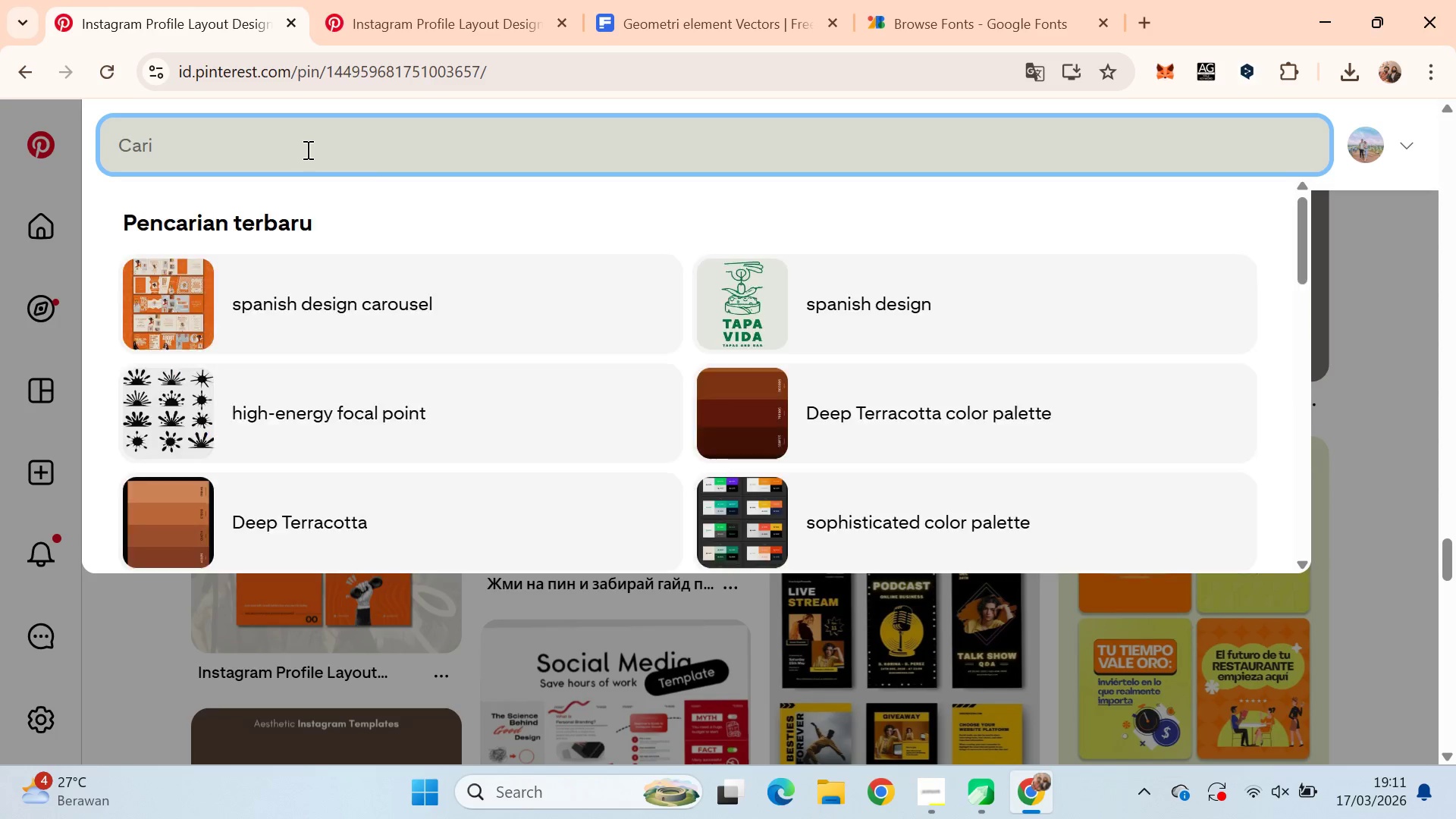 
key(Control+Backspace)
 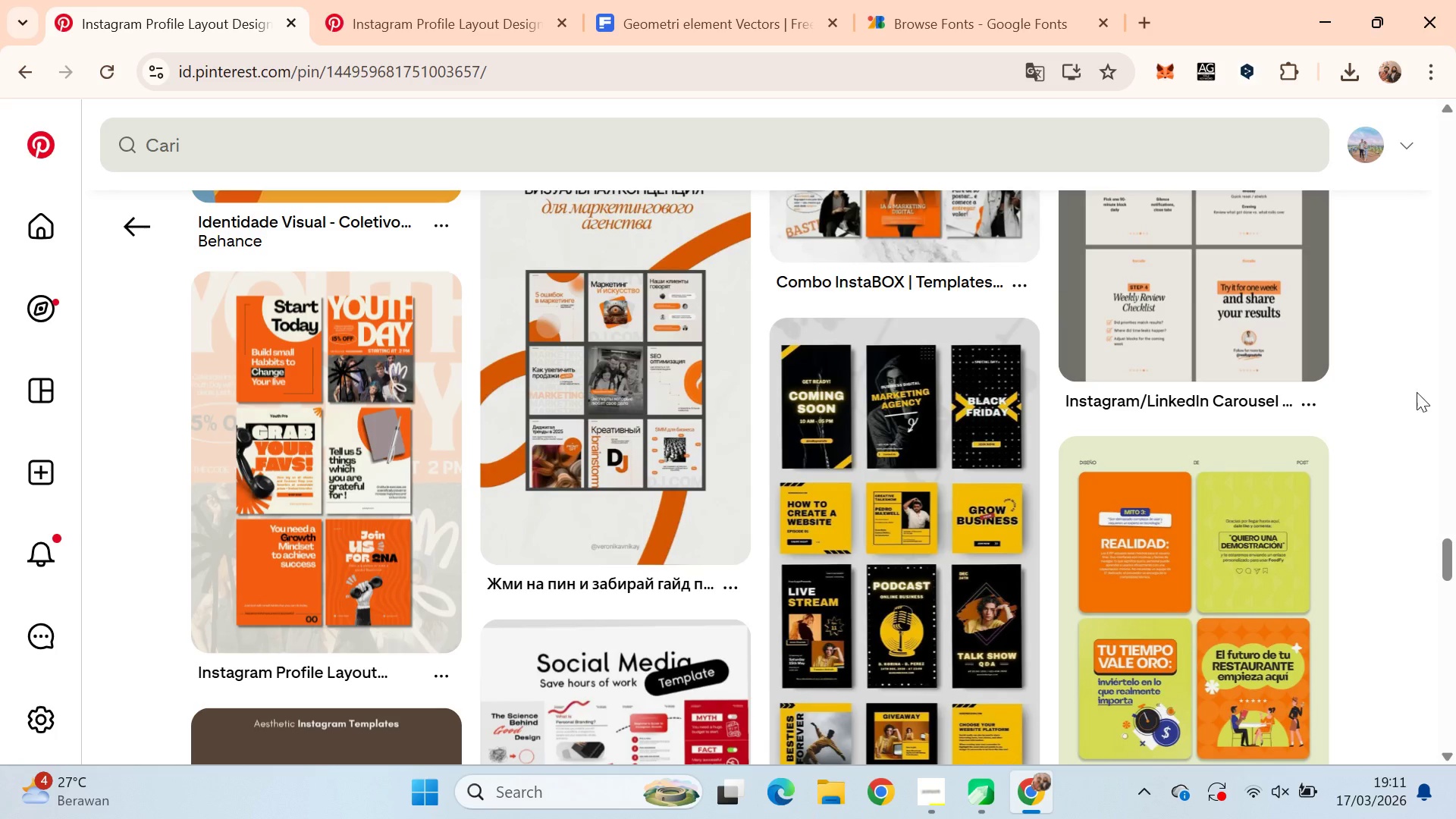 
scroll: coordinate [1448, 548], scroll_direction: up, amount: 1.0
 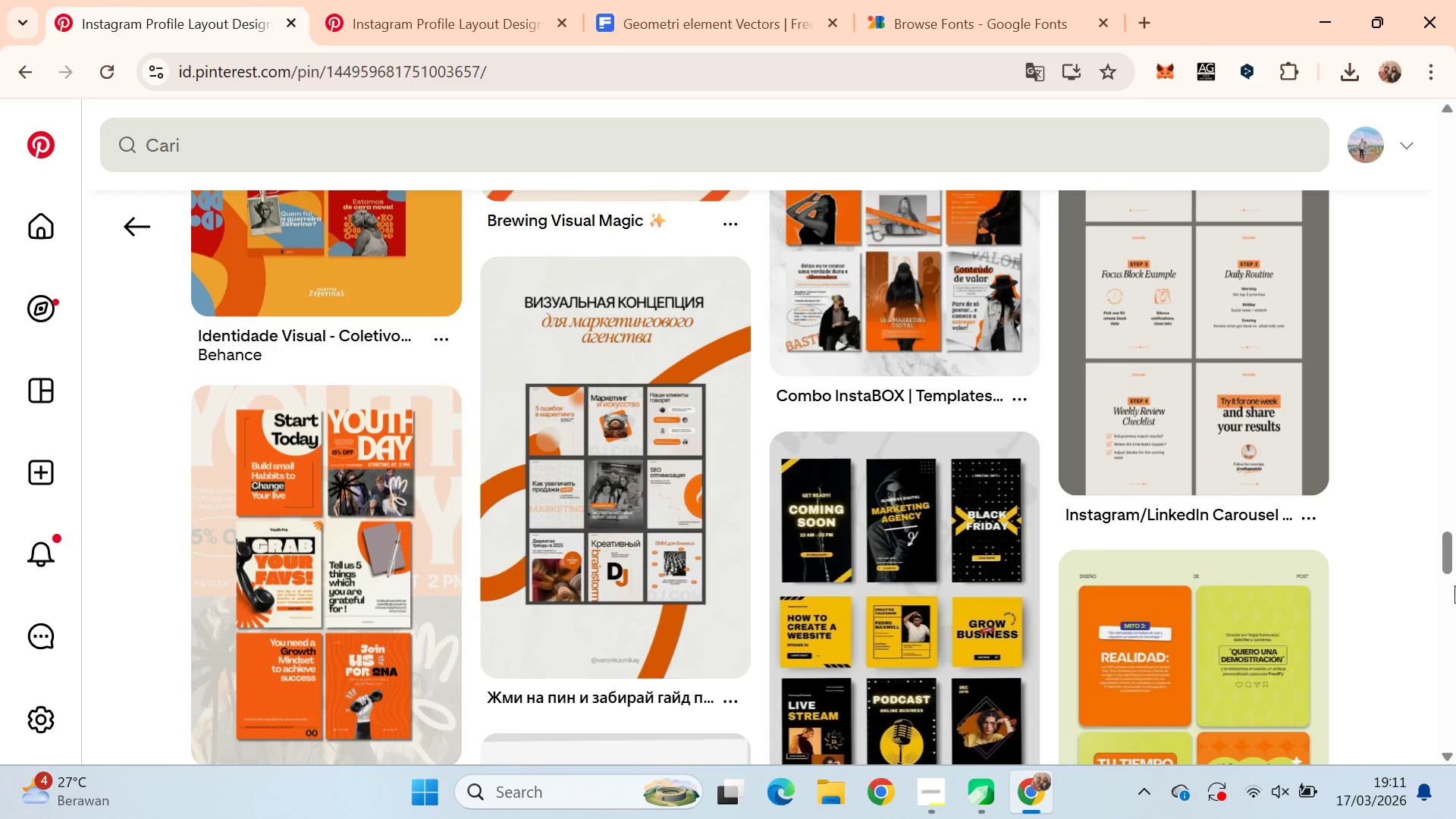 
left_click_drag(start_coordinate=[1455, 562], to_coordinate=[1449, 83])
 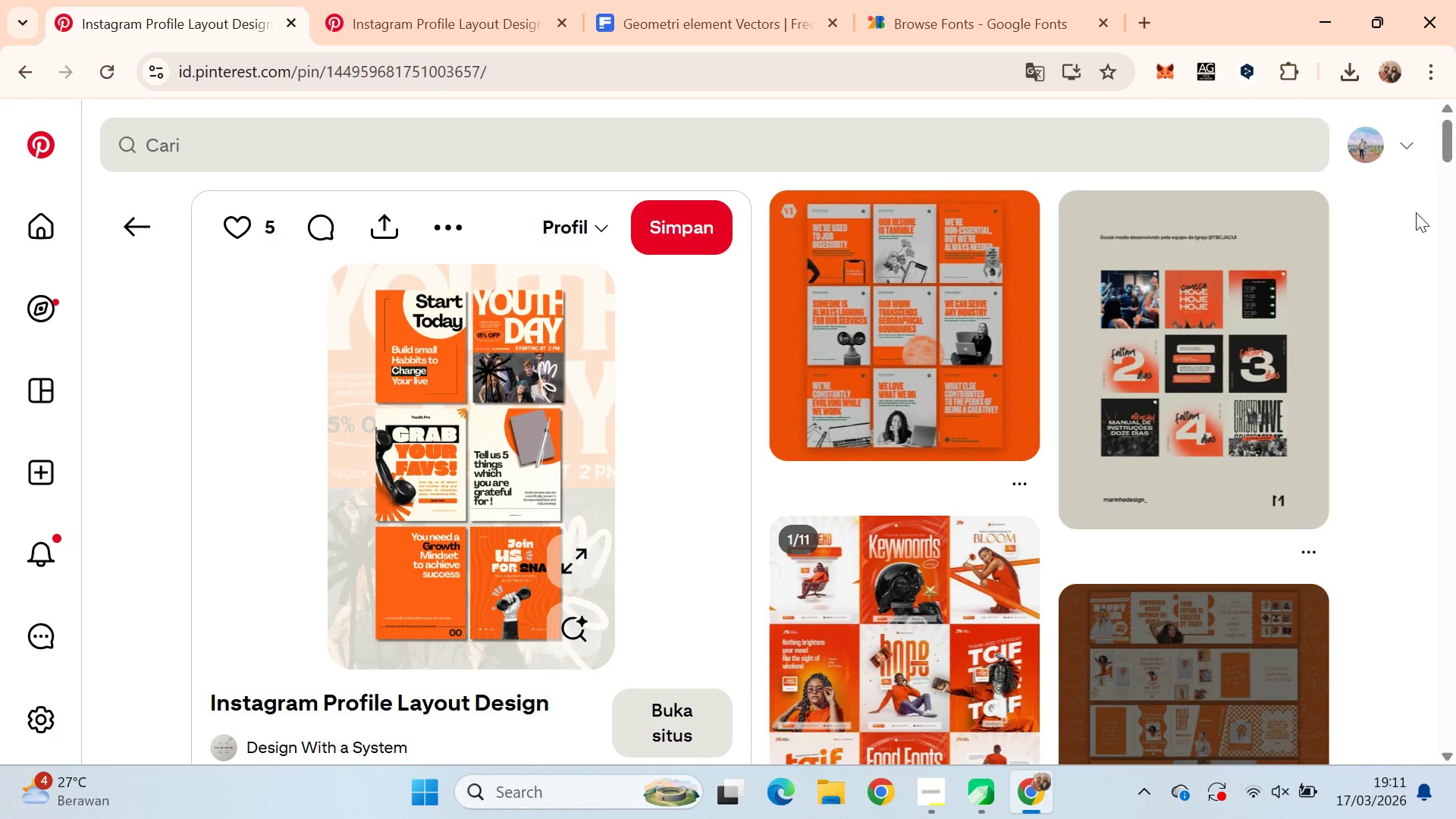 
scroll: coordinate [1420, 235], scroll_direction: none, amount: 0.0
 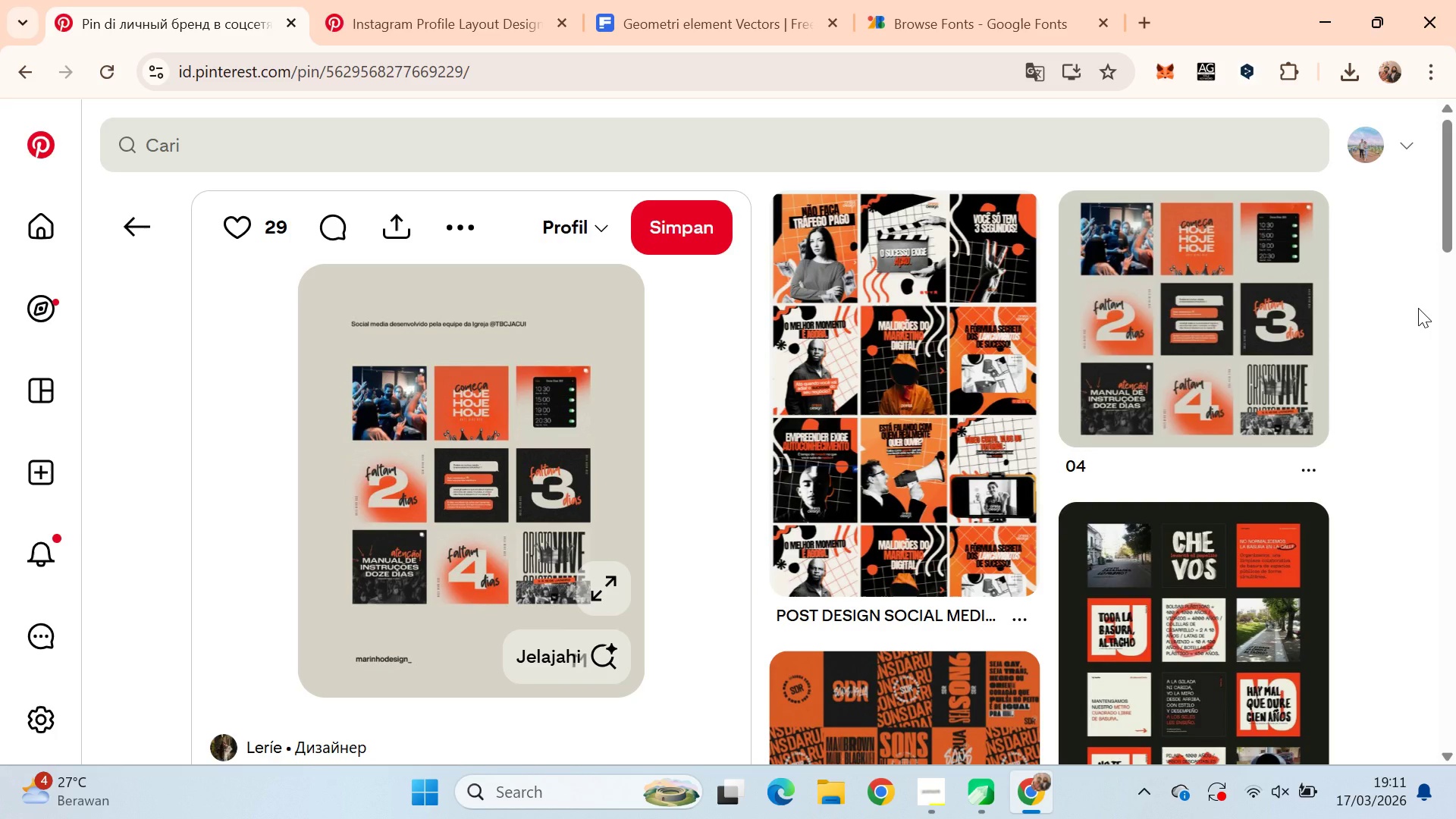 
wait(6.89)
 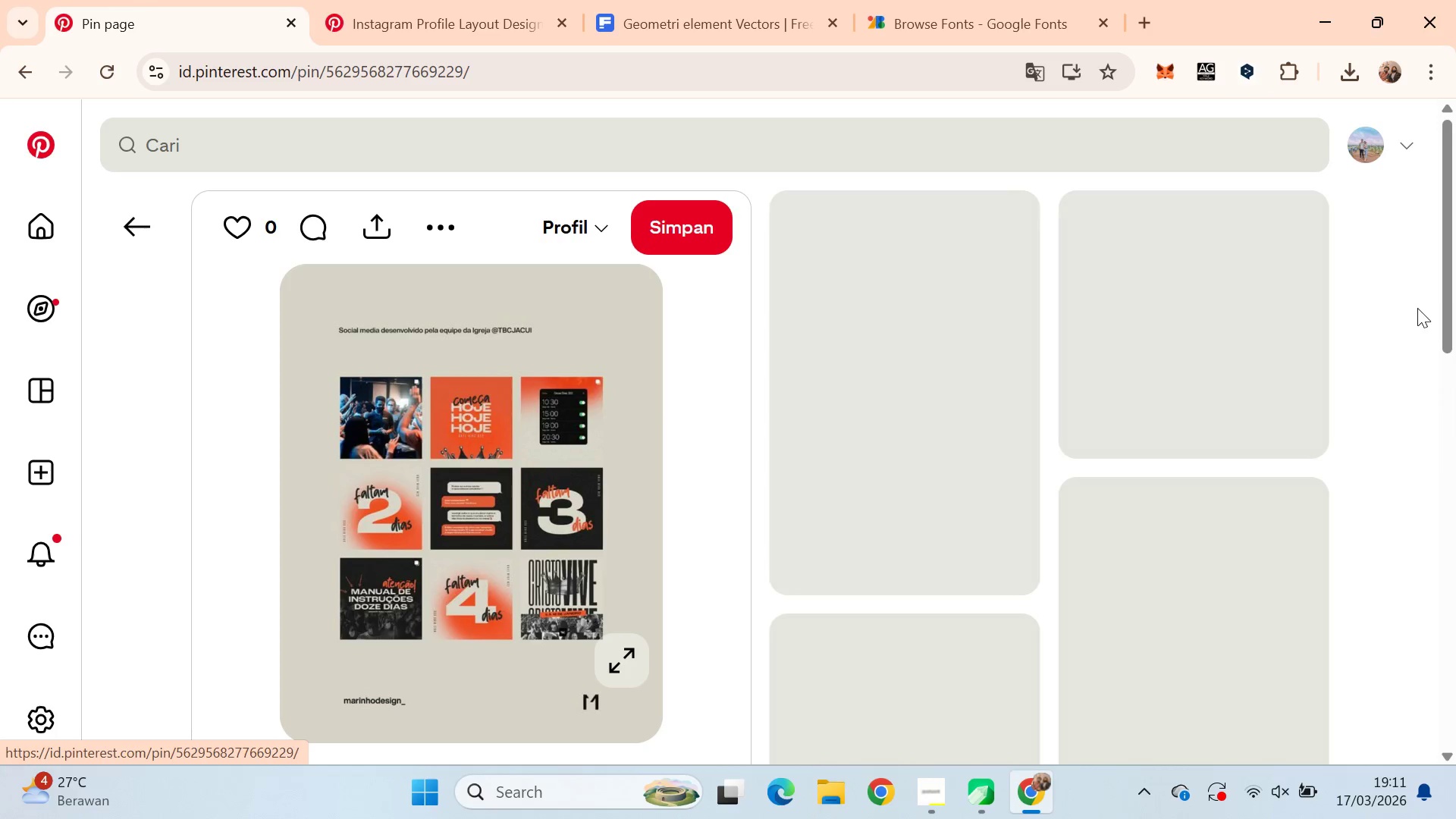 
key(Alt+AltLeft)
 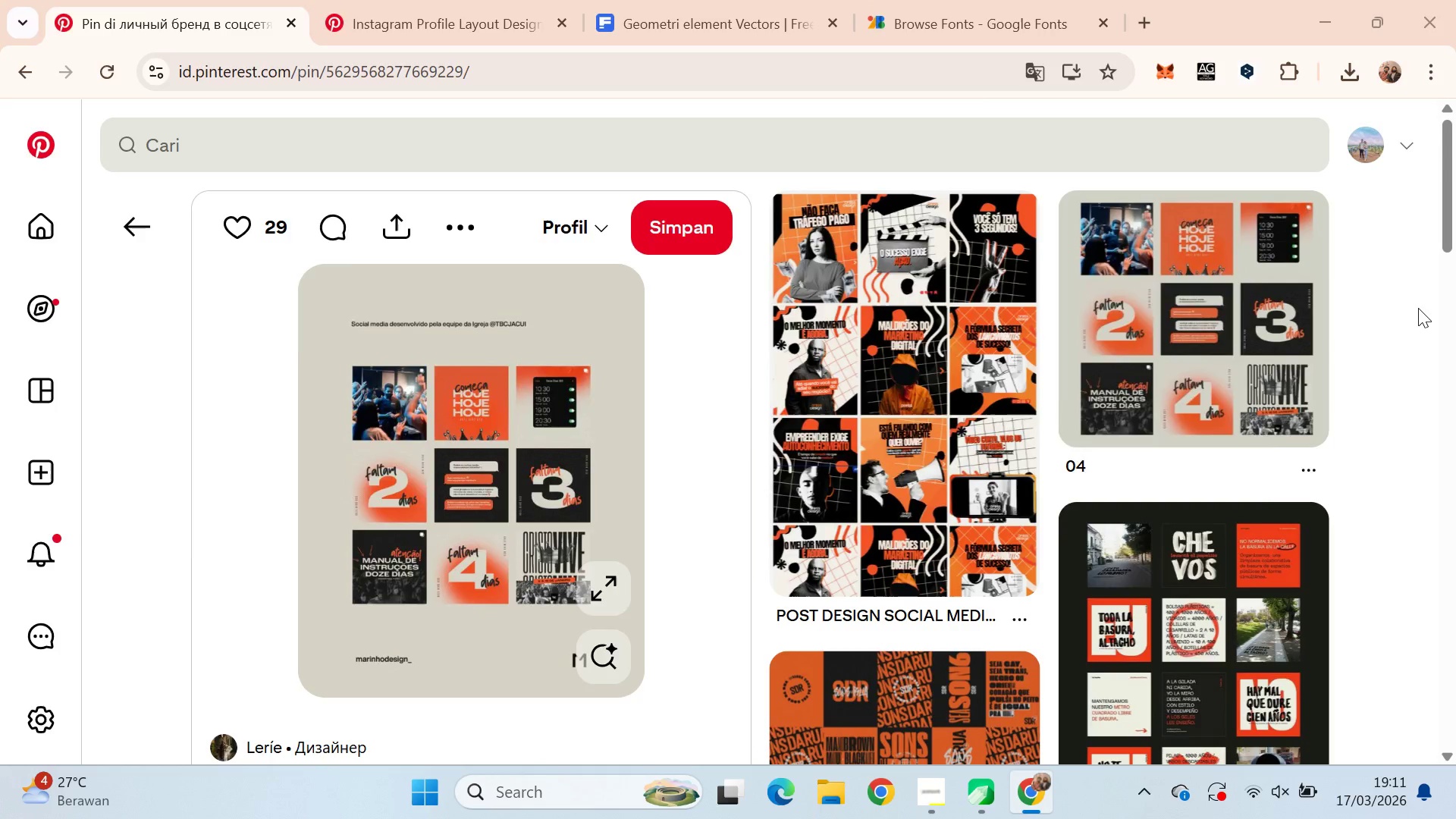 
key(Alt+Tab)
 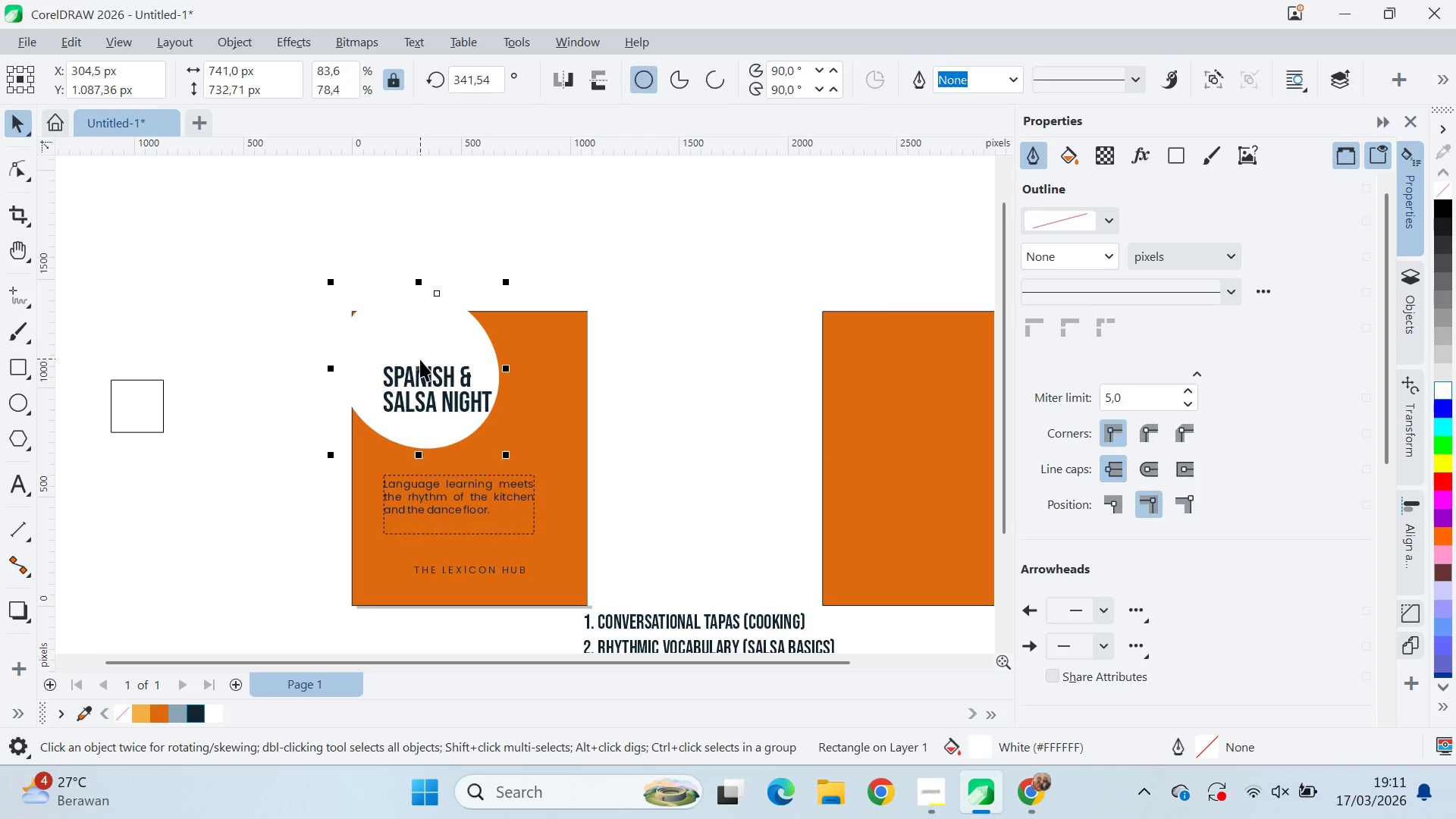 
left_click_drag(start_coordinate=[442, 335], to_coordinate=[427, 328])
 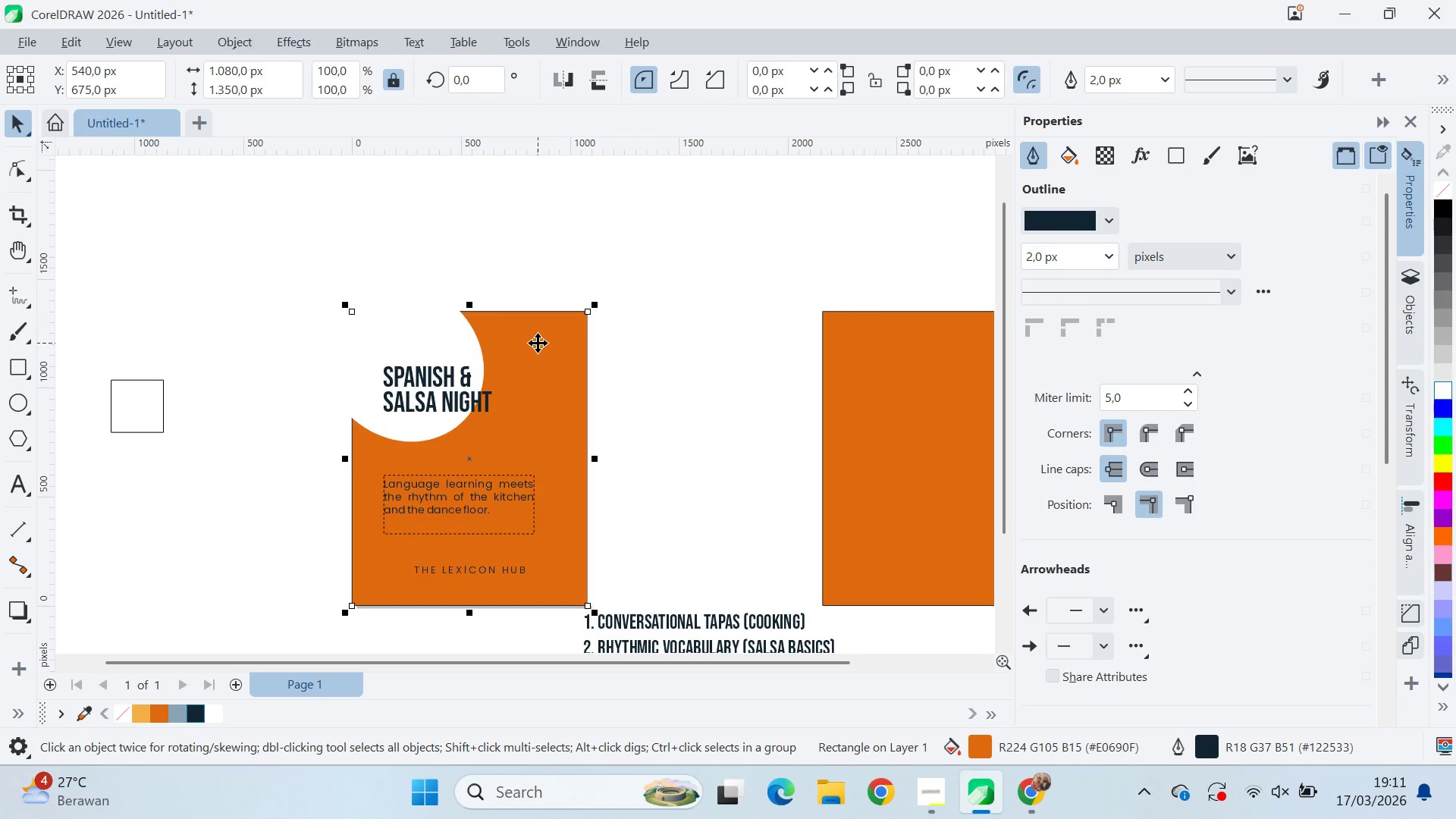 
key(Alt+AltLeft)
 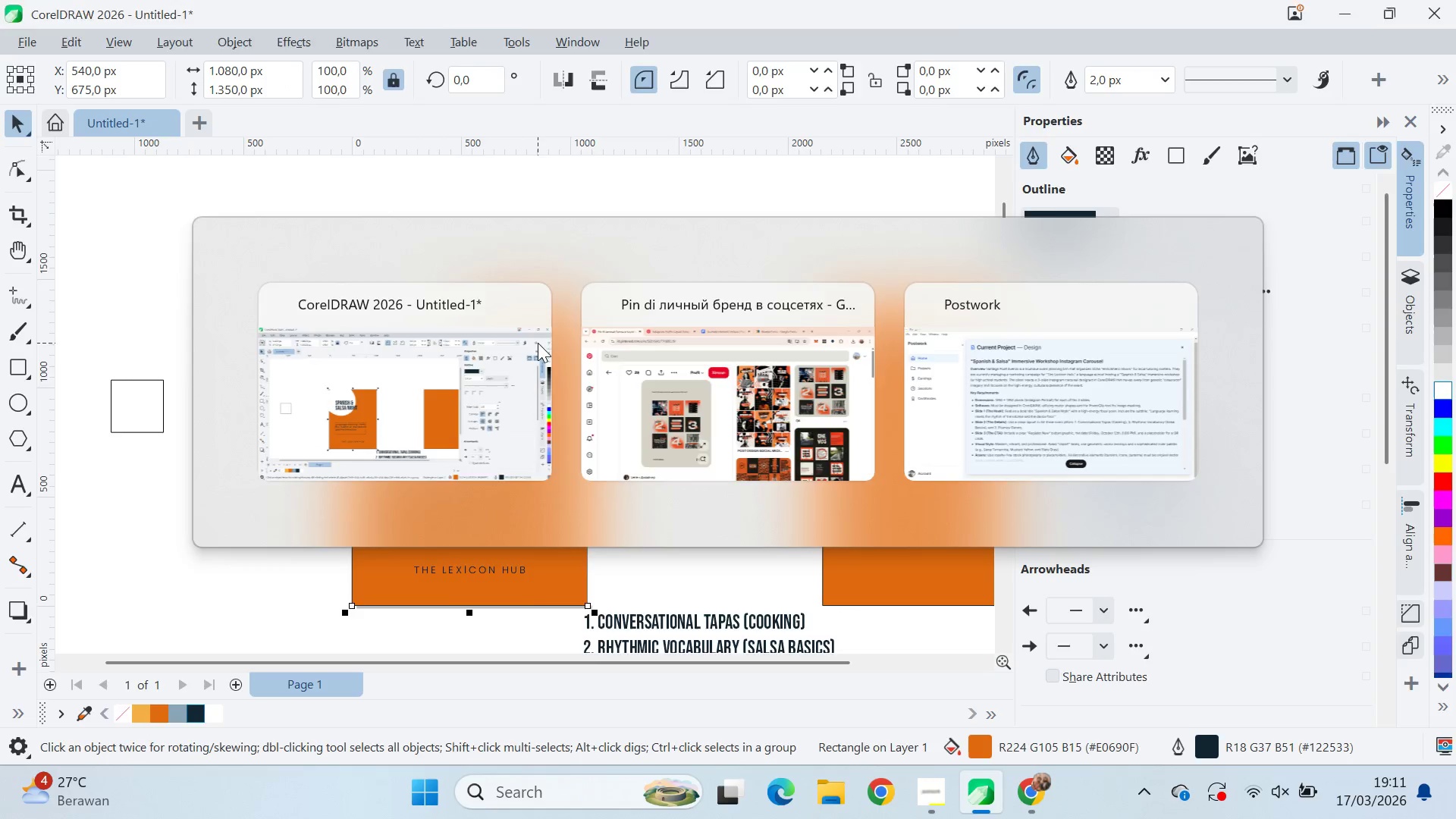 
key(Alt+Tab)
 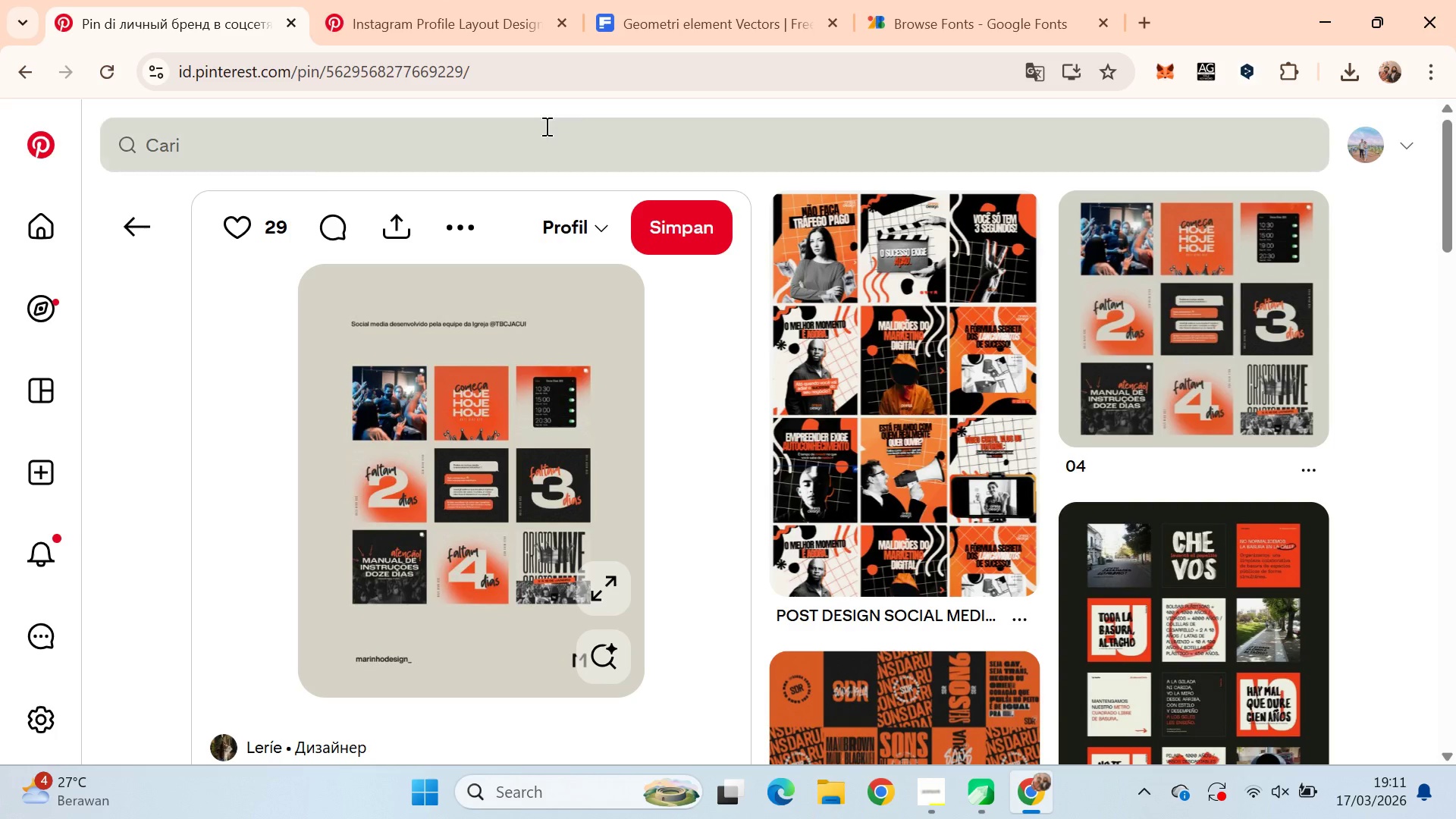 
hold_key(key=ControlLeft, duration=0.53)
 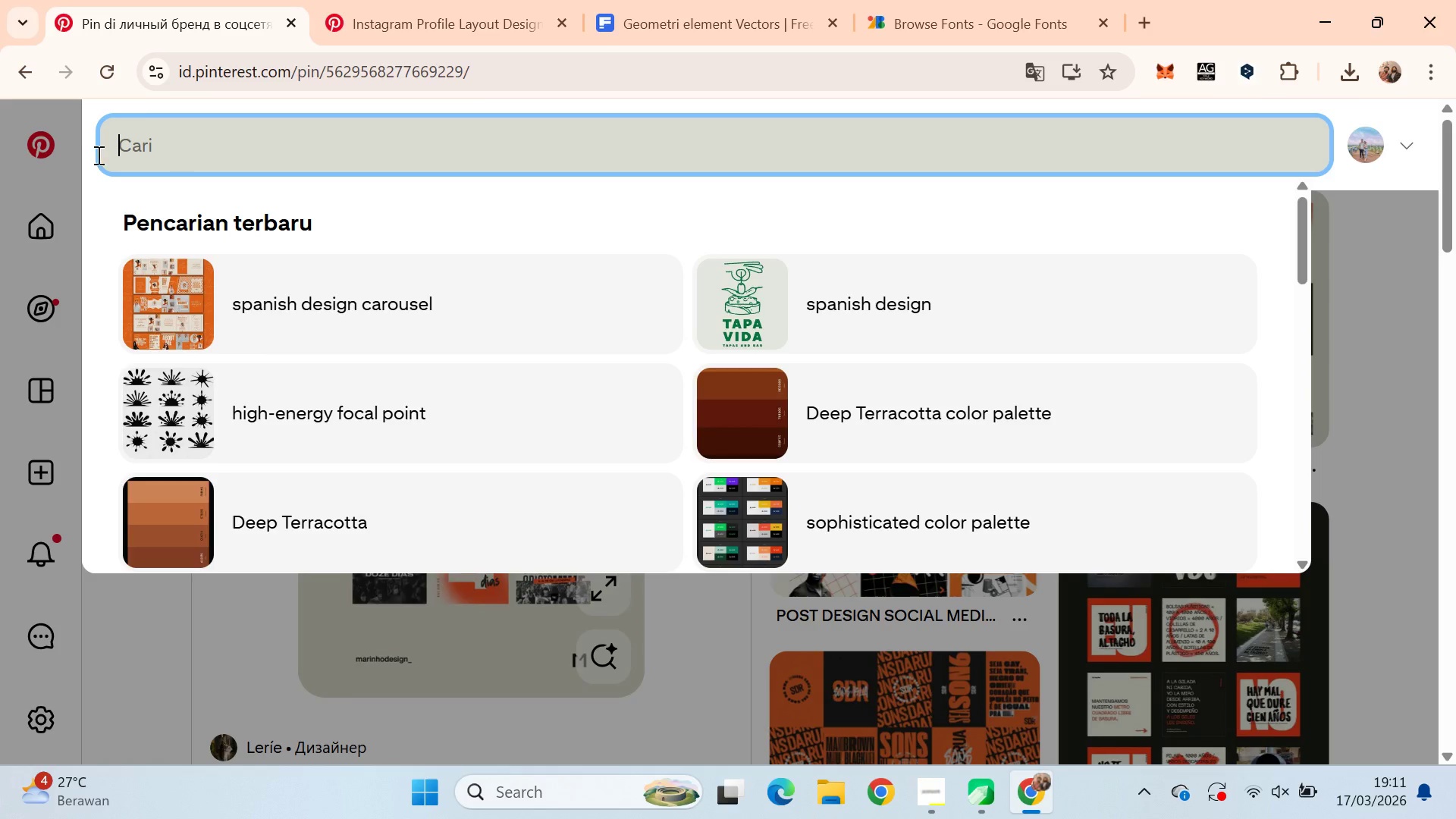 
hold_key(key=ControlLeft, duration=1.01)
left_click([69, 141])
 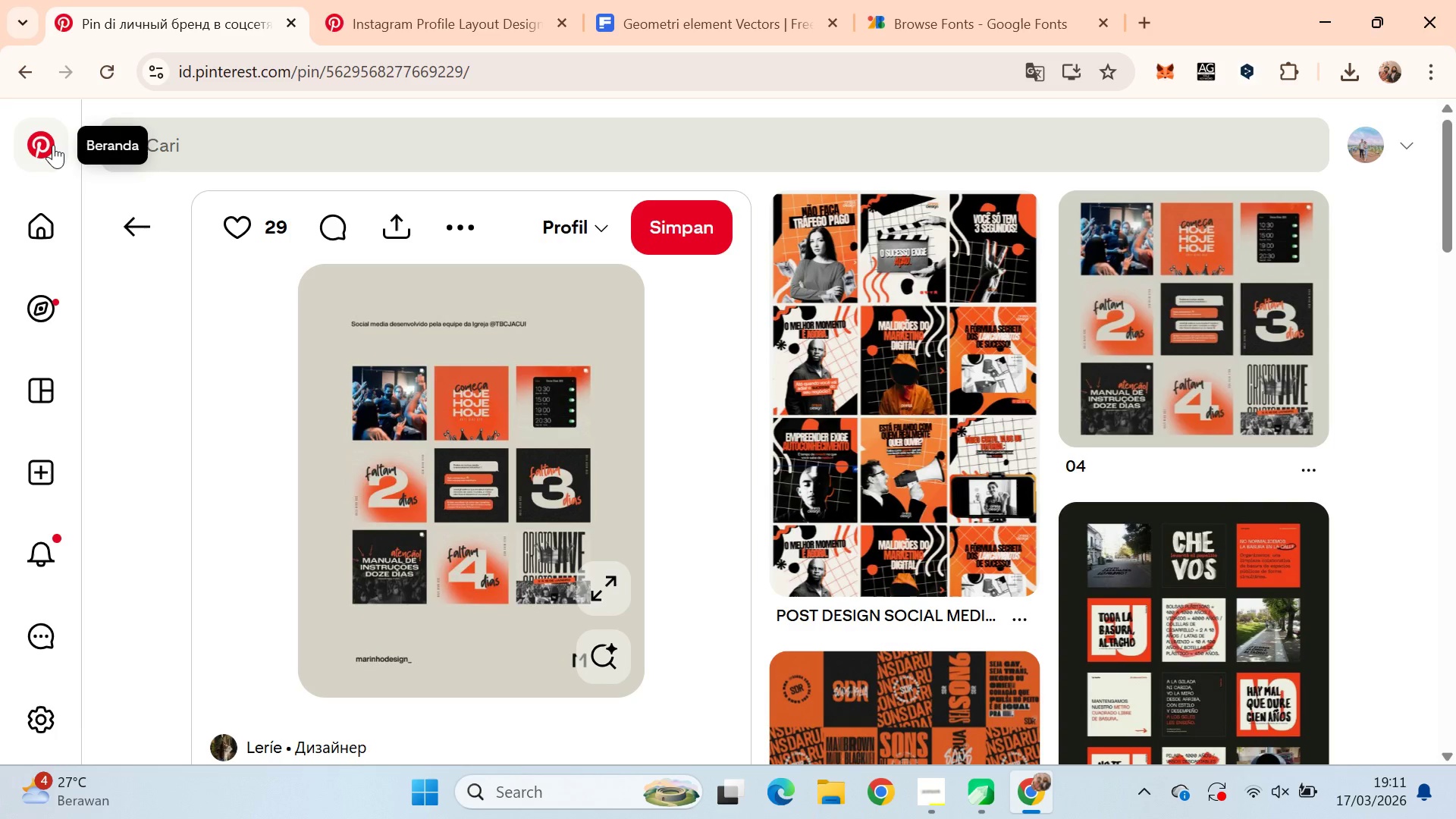 
hold_key(key=ControlLeft, duration=0.36)
double_click([52, 145])
 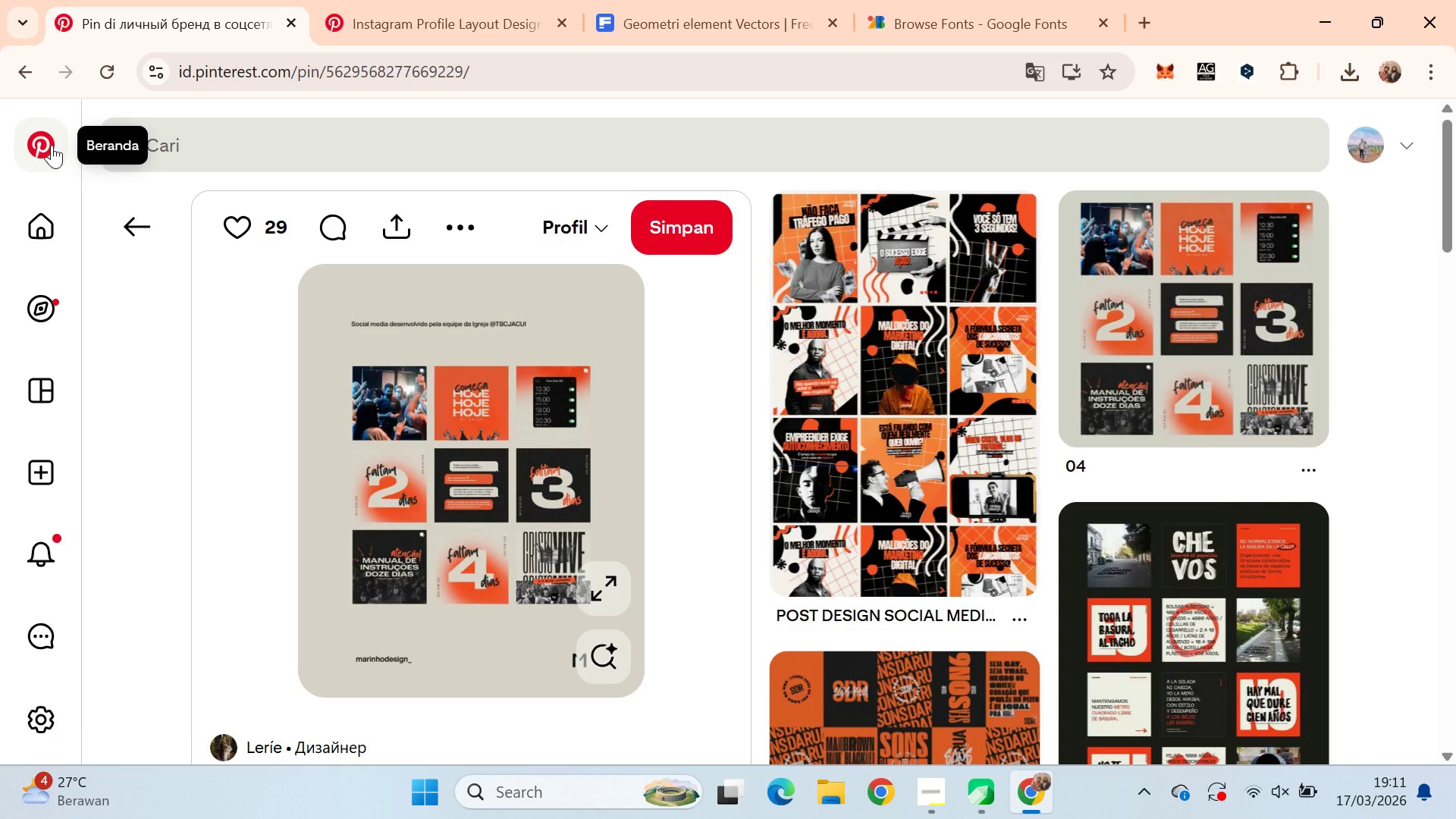 
left_click([623, 0])
 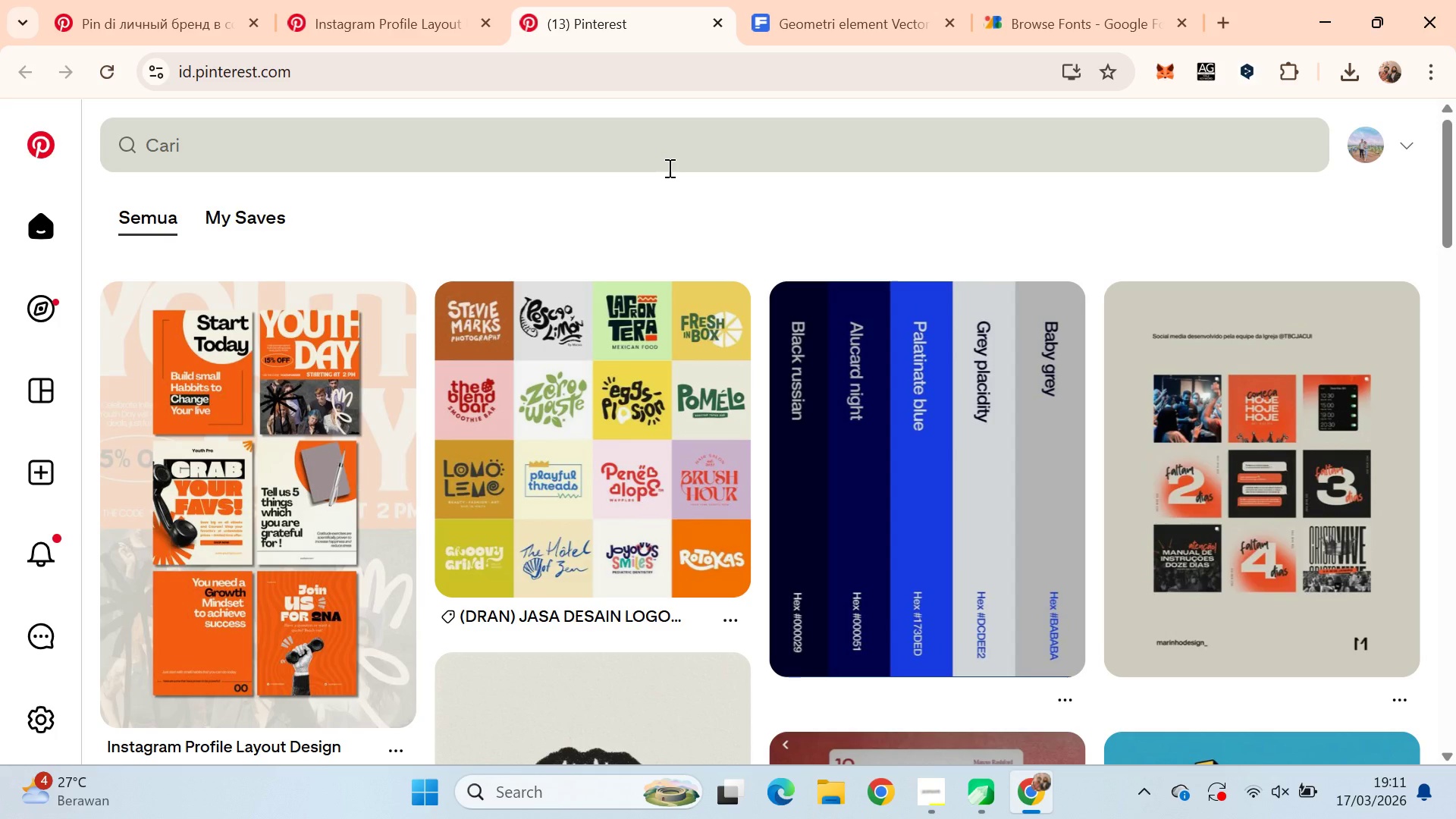 
wait(5.38)
 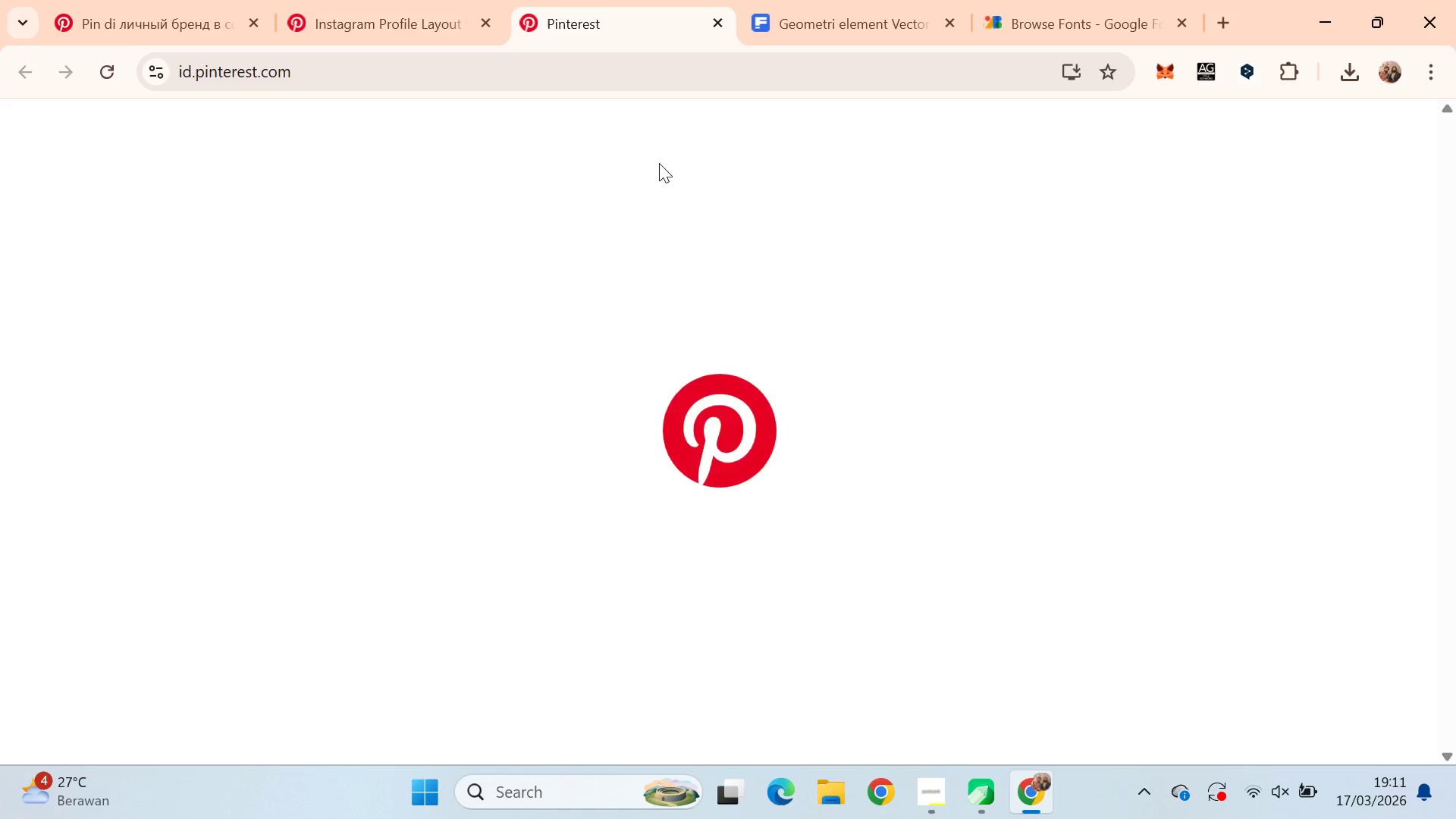 
type(orang)
 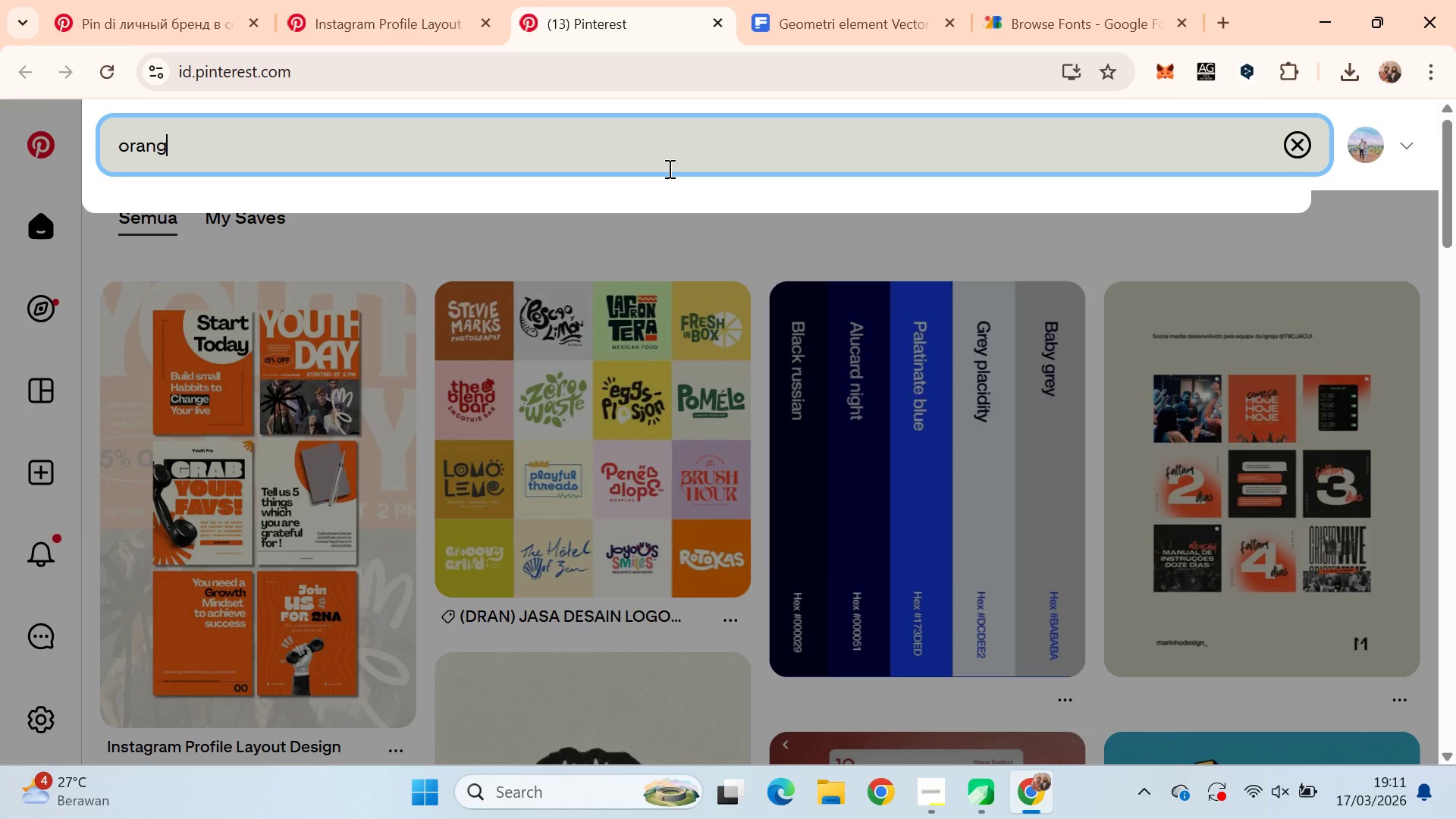 
key(Control+ControlLeft)
 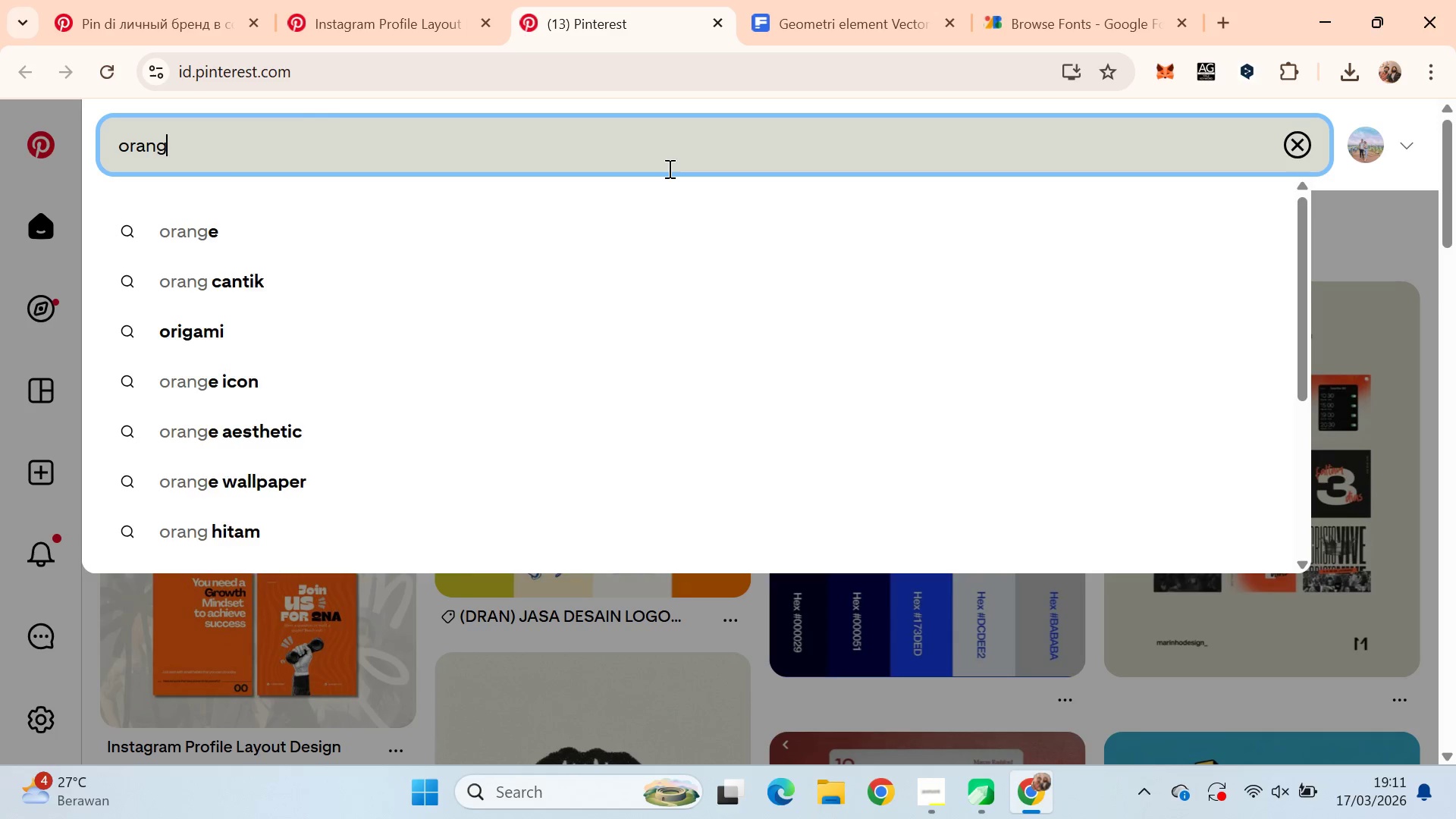 
key(Control+Backspace)
 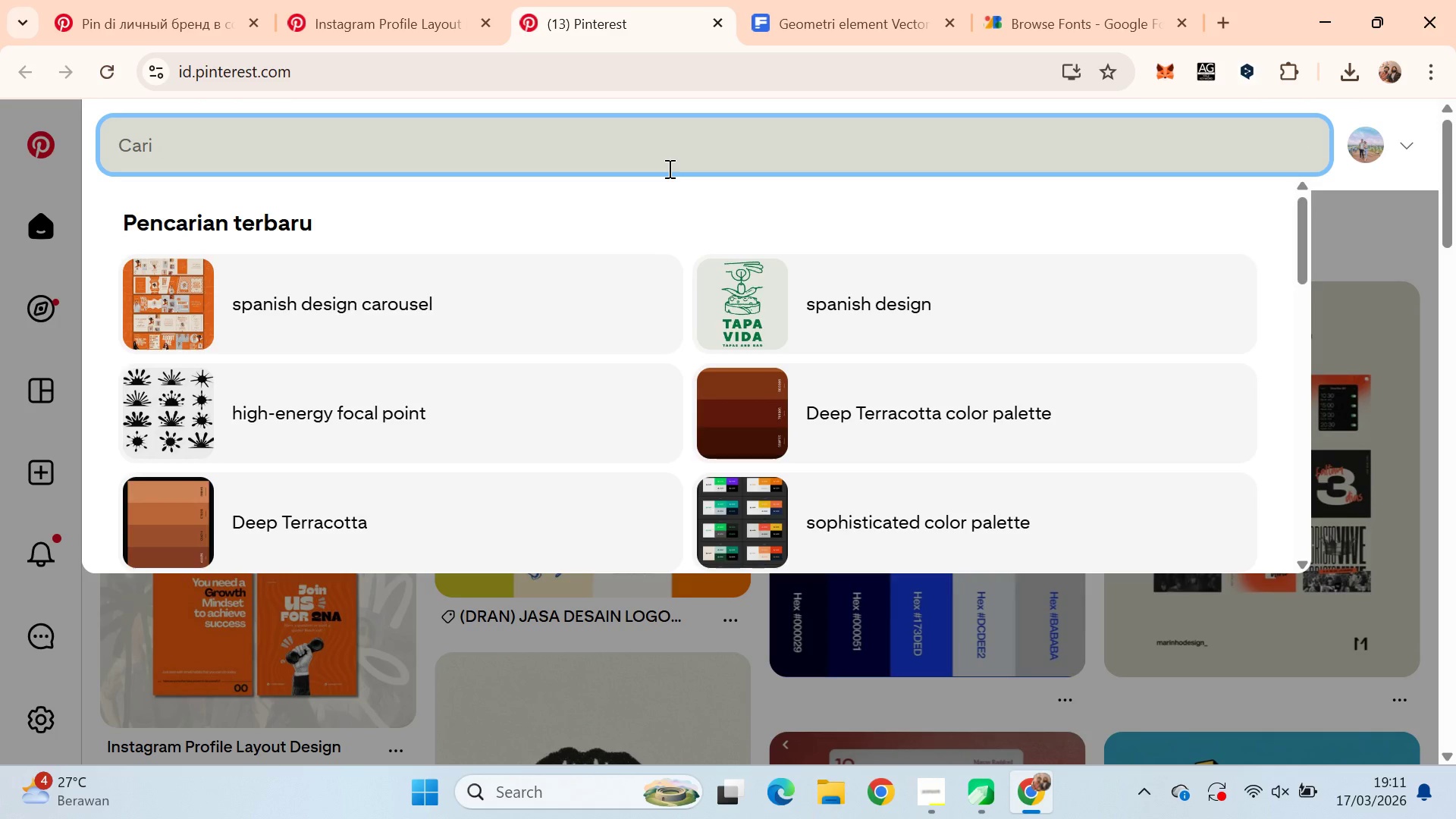 
key(Alt+Tab)
 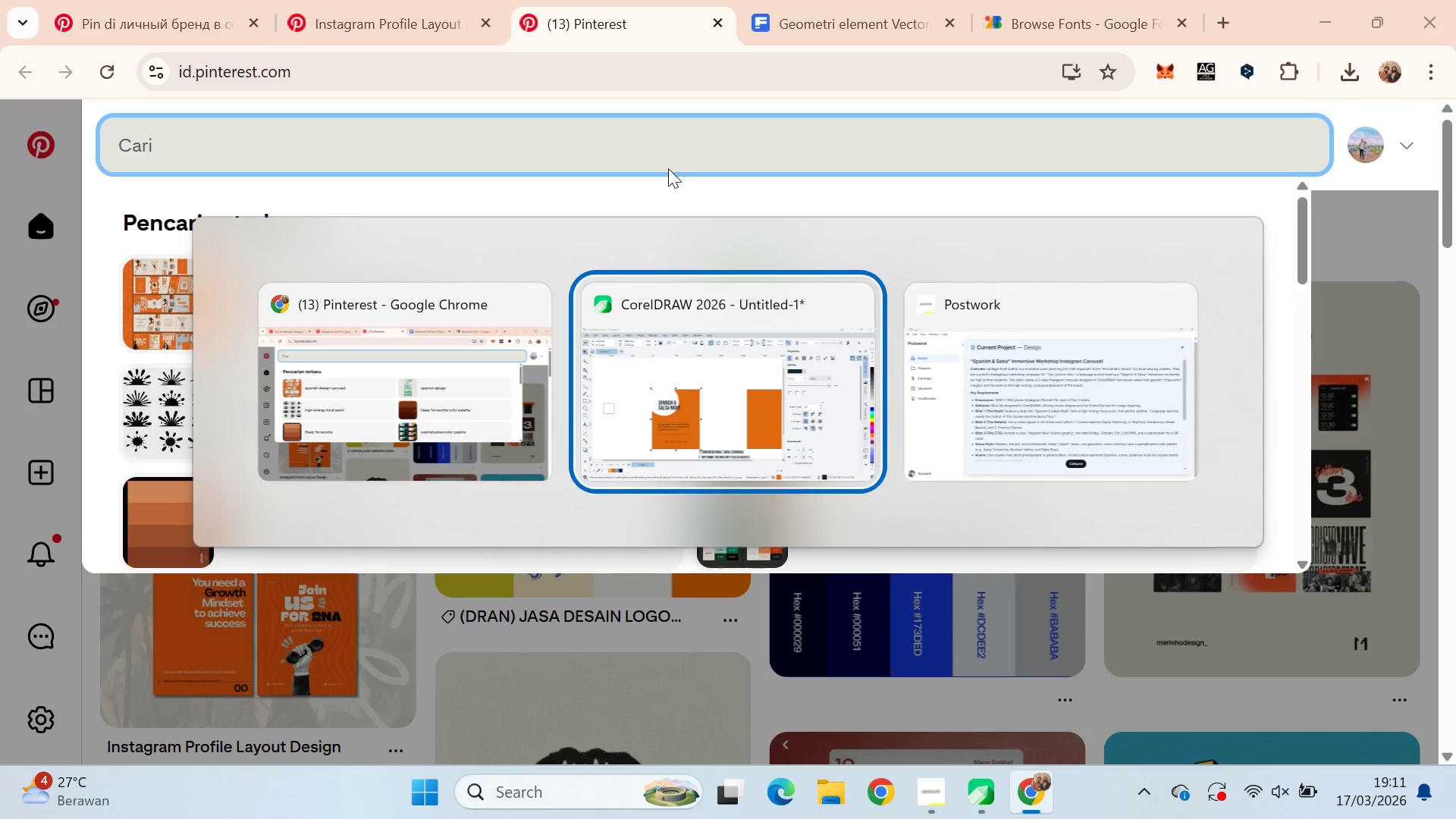 
key(Alt+Tab)